 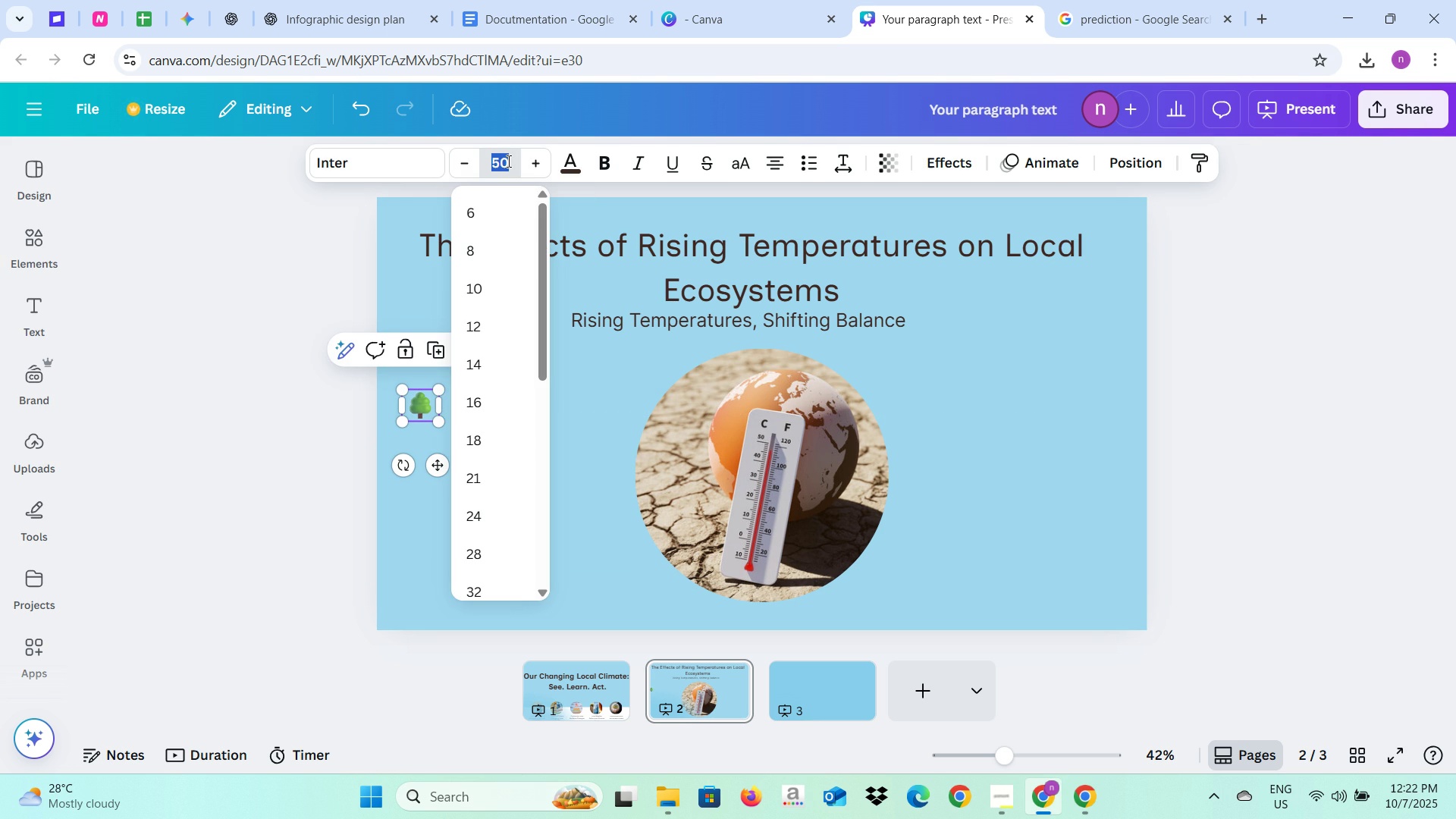 
type(60)
 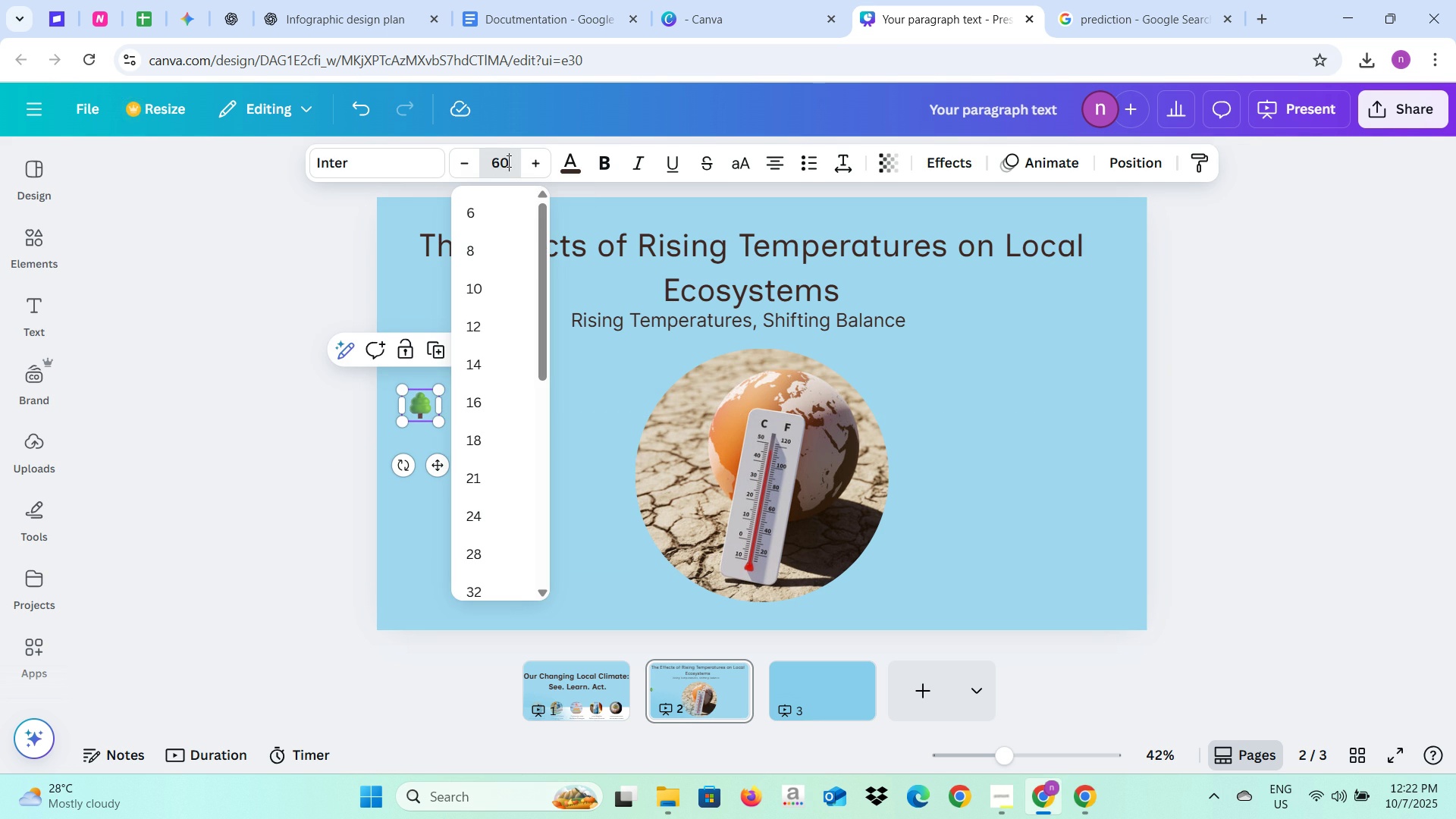 
key(Enter)
 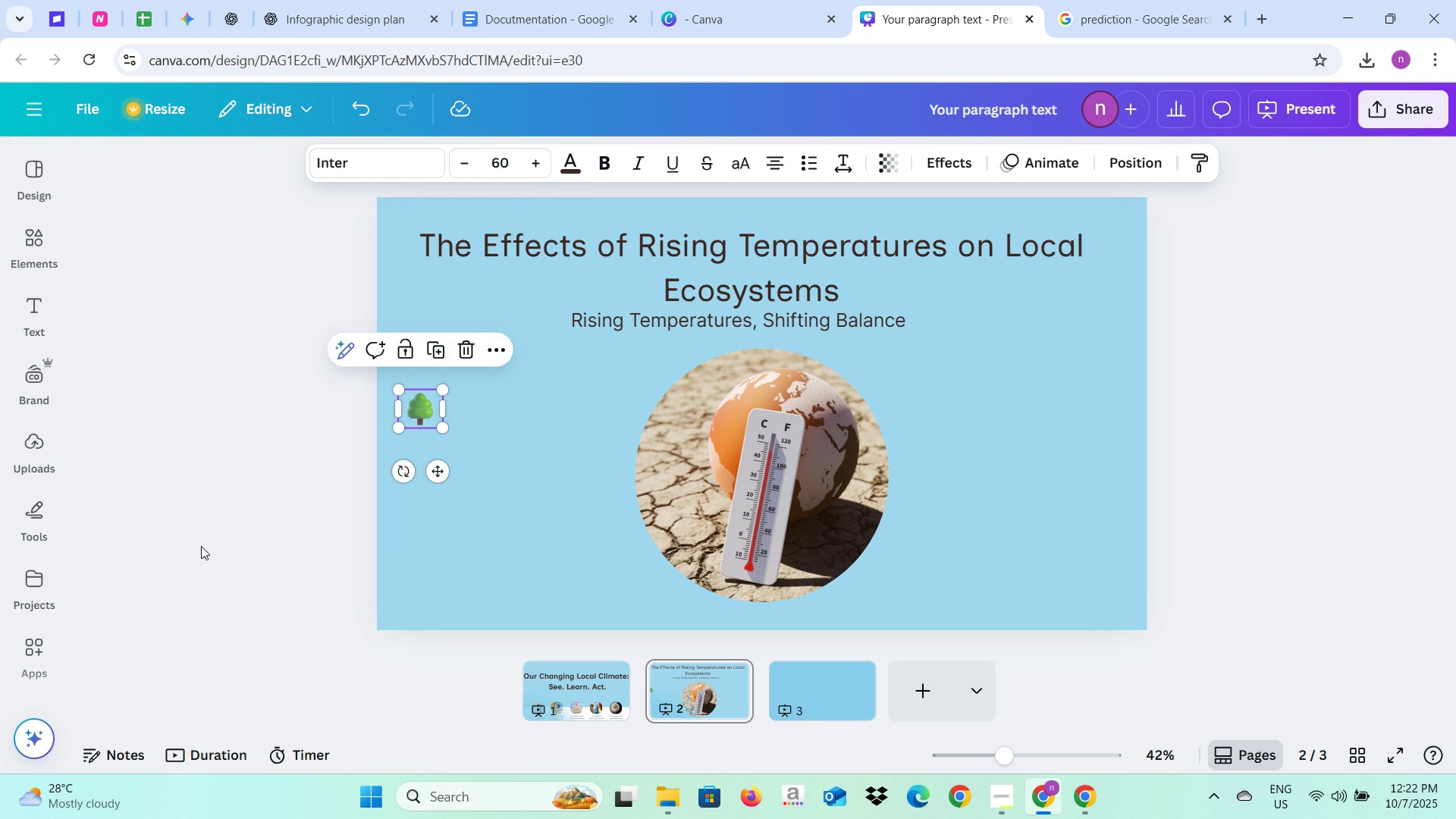 
left_click([201, 546])
 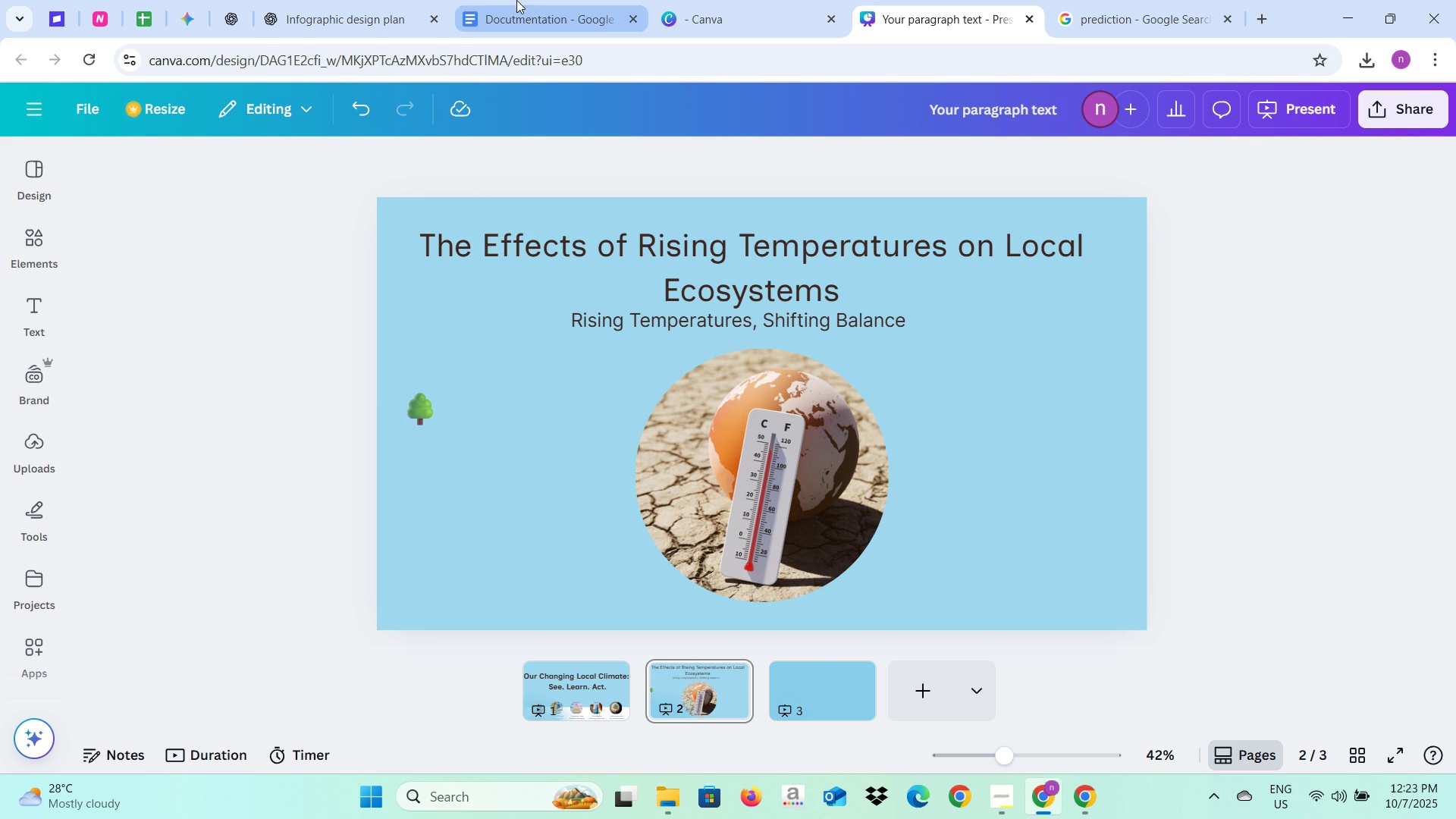 
left_click([418, 0])